 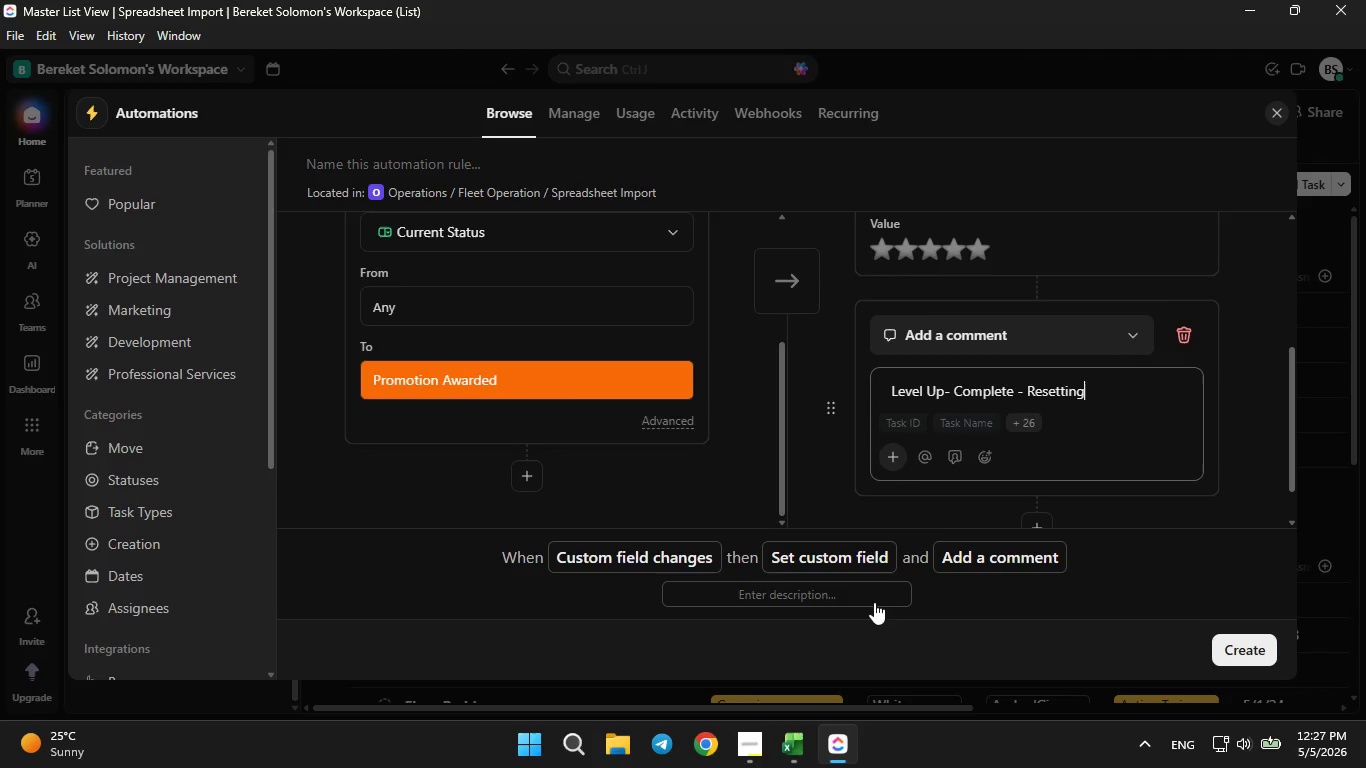 
hold_key(key=ArrowLeft, duration=1.19)
 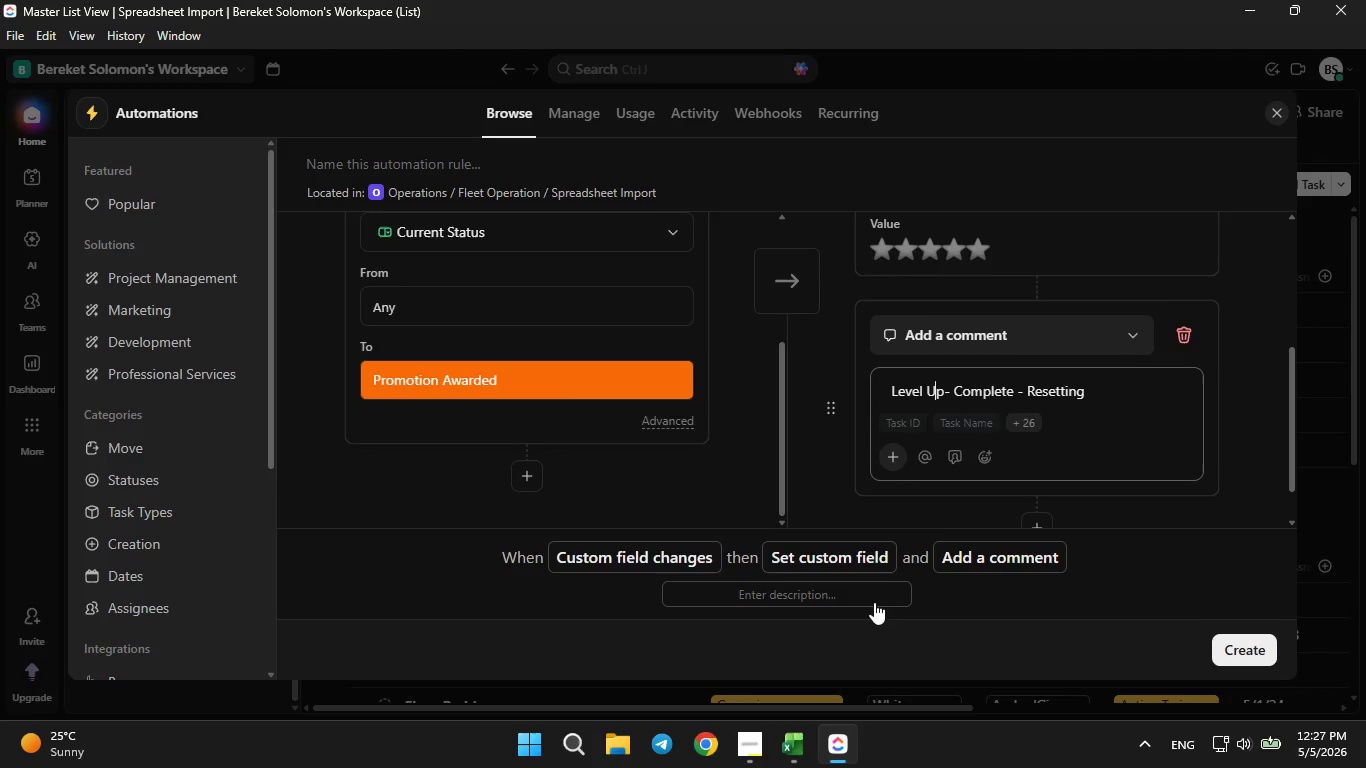 
key(ArrowRight)
 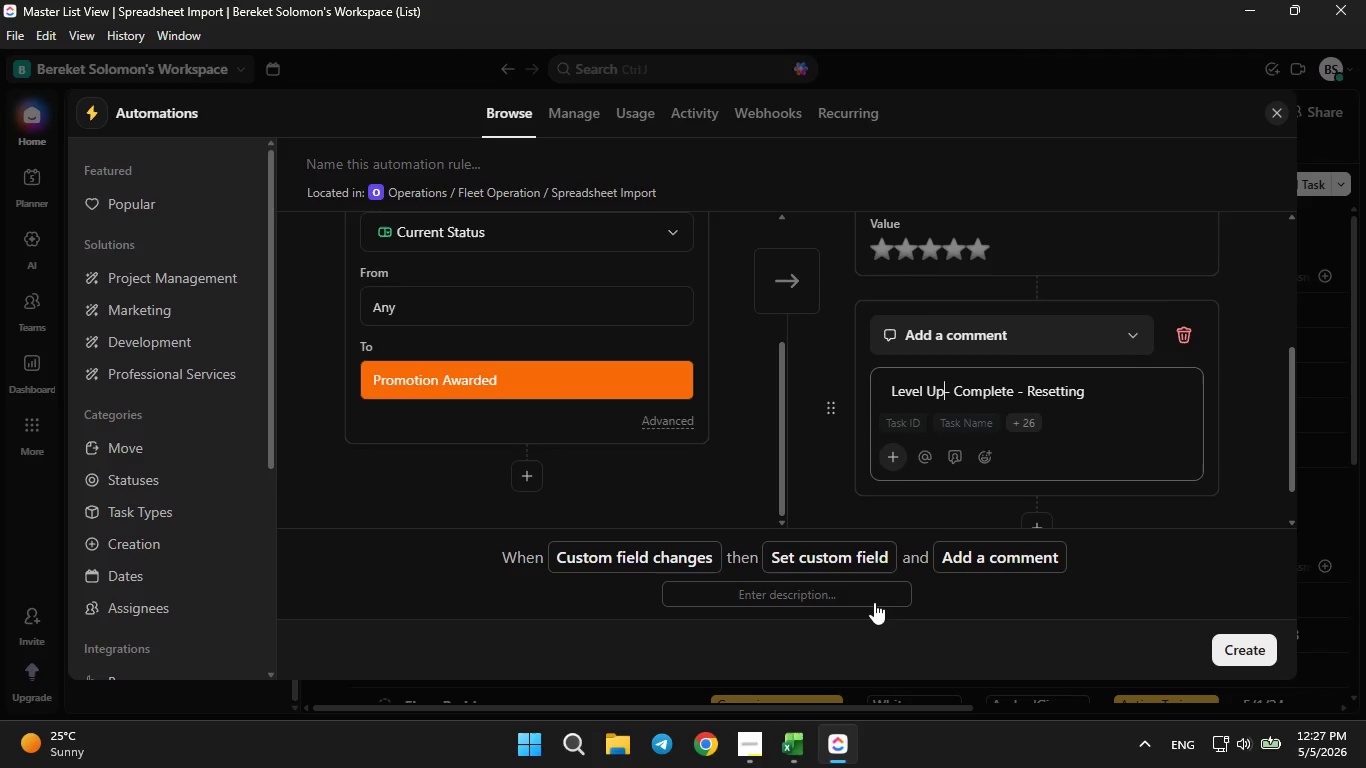 
key(ArrowRight)
 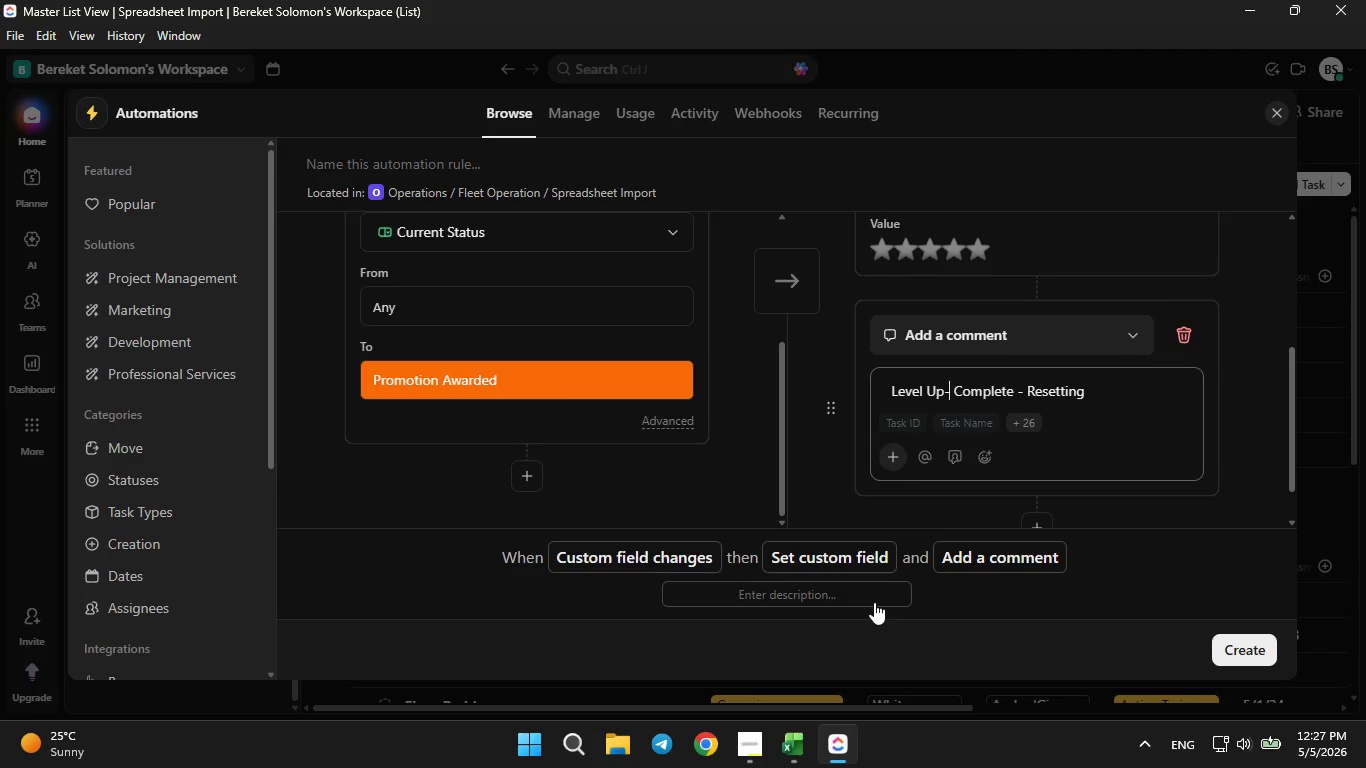 
key(ArrowRight)
 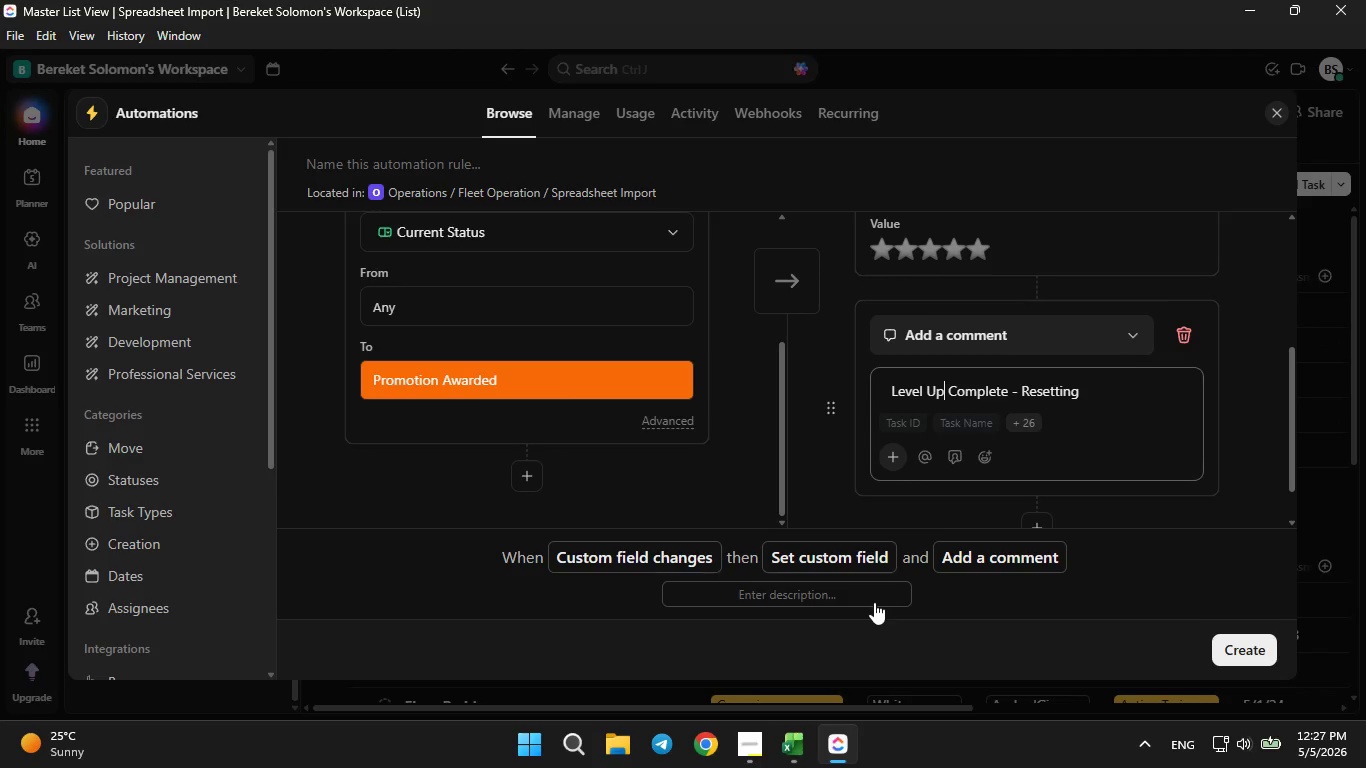 
key(Backspace)
 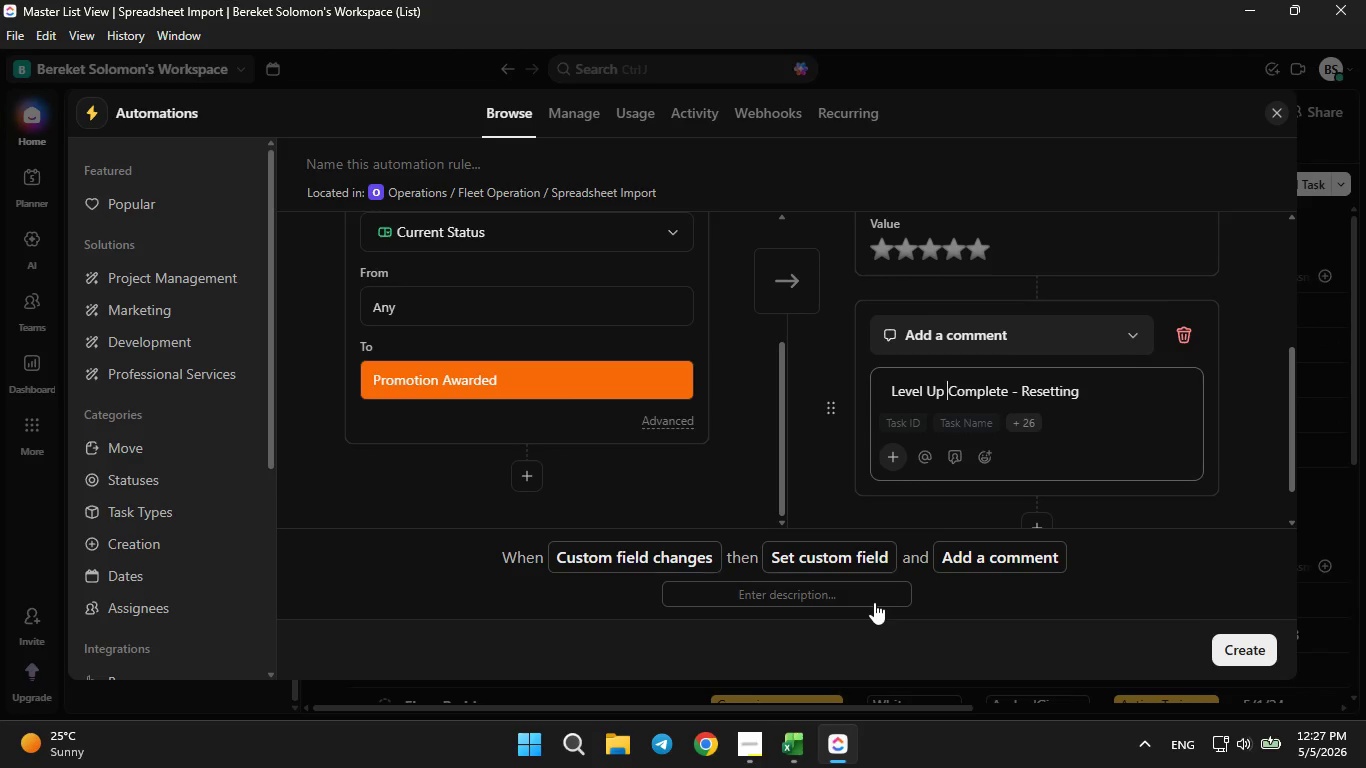 
key(ArrowRight)
 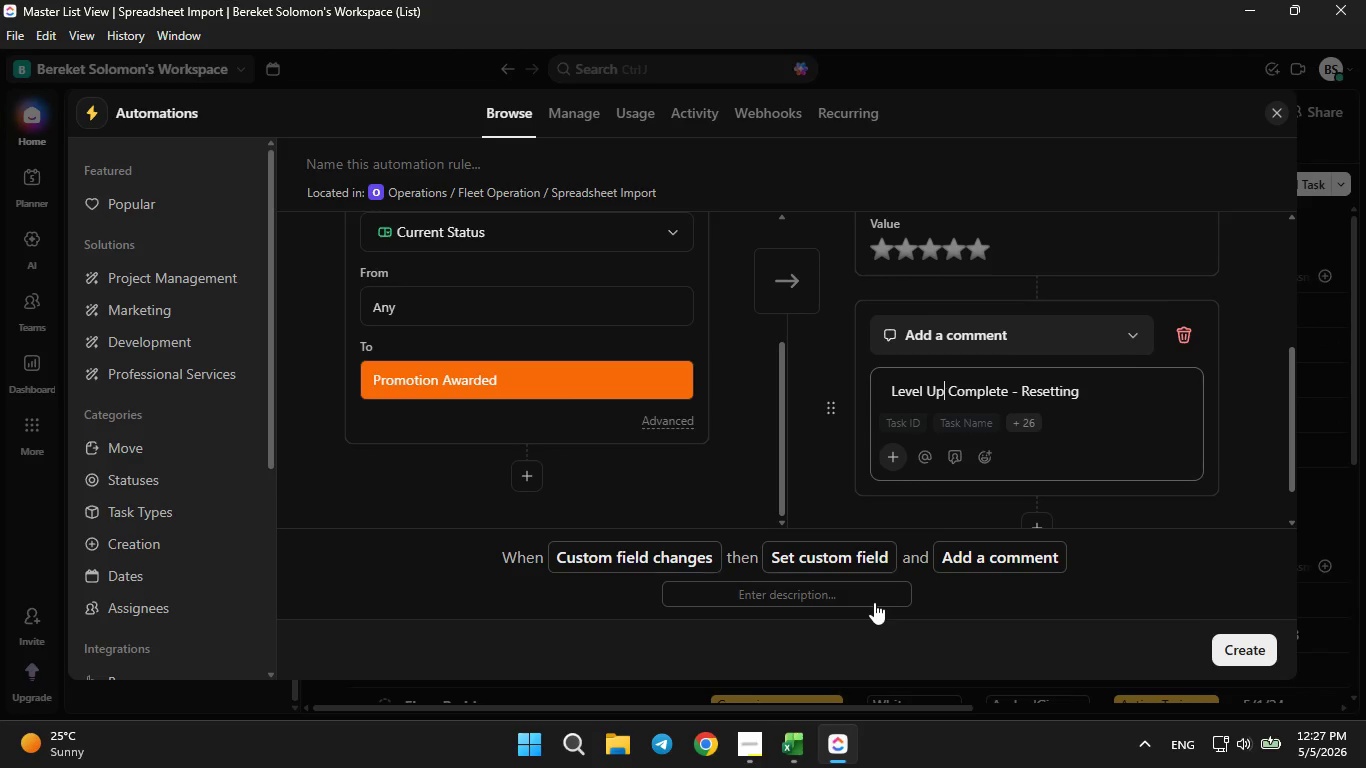 
key(ArrowLeft)
 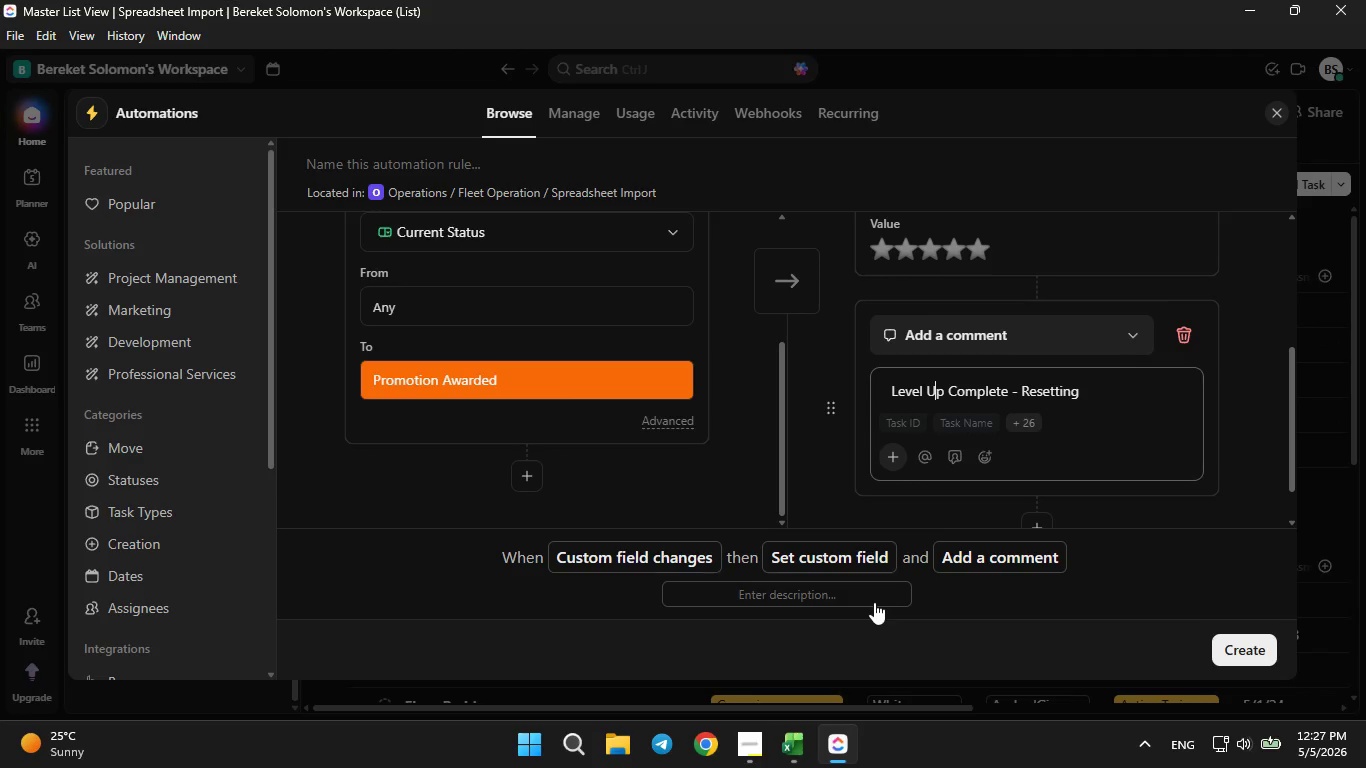 
key(ArrowLeft)
 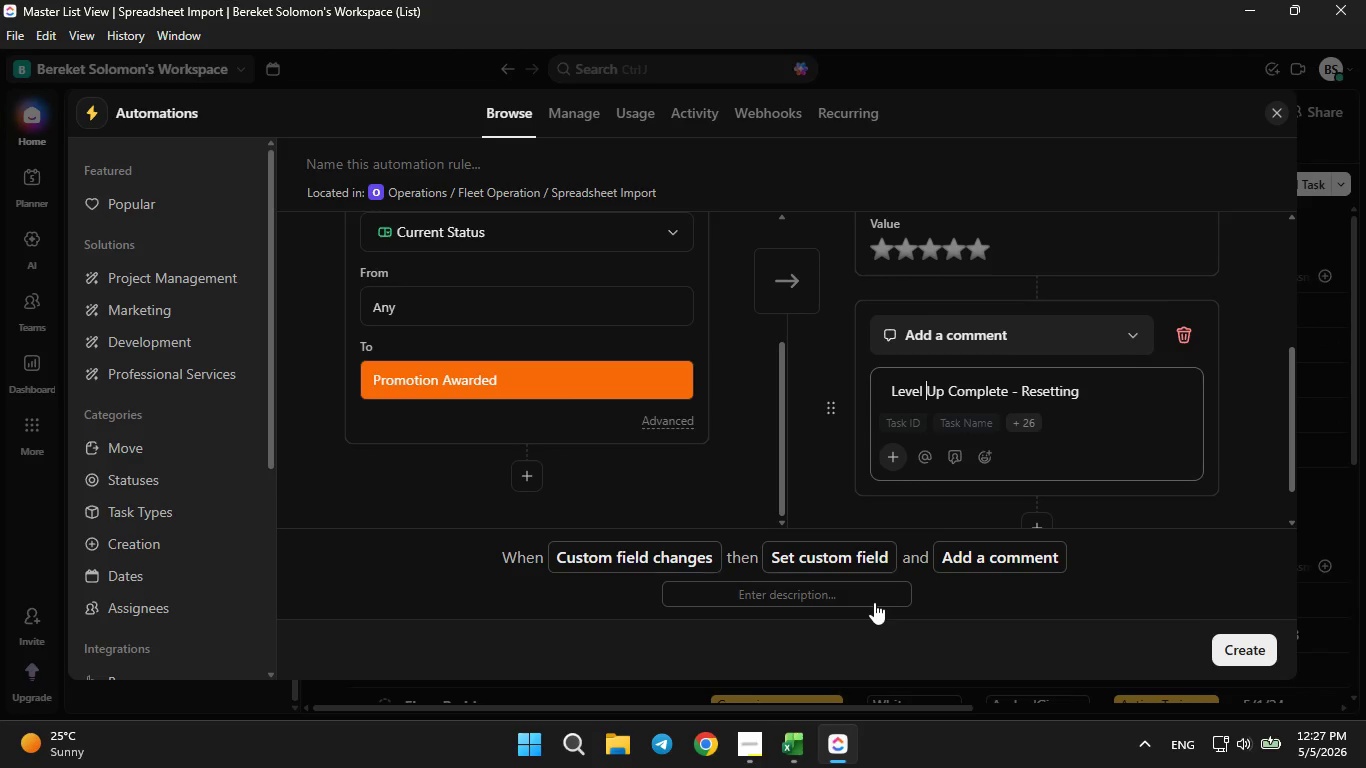 
key(ArrowLeft)
 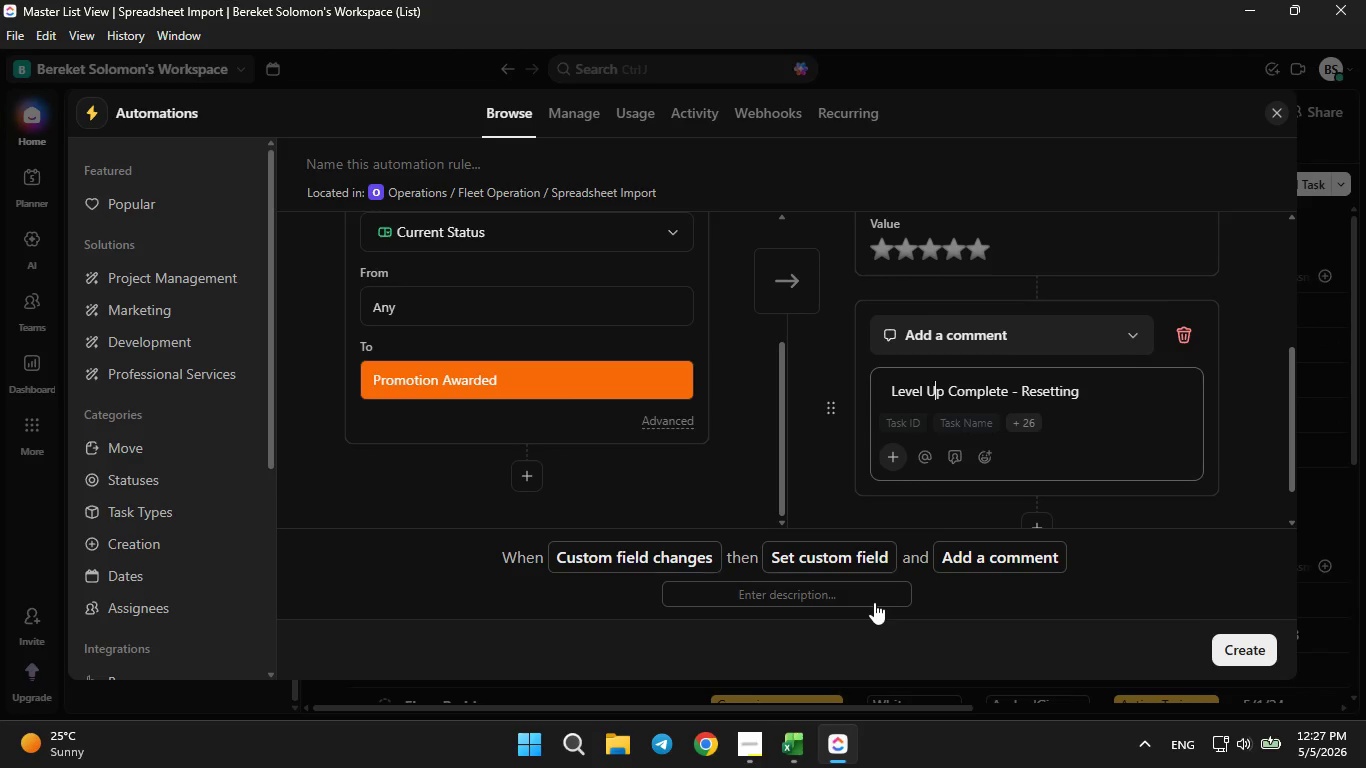 
key(ArrowRight)
 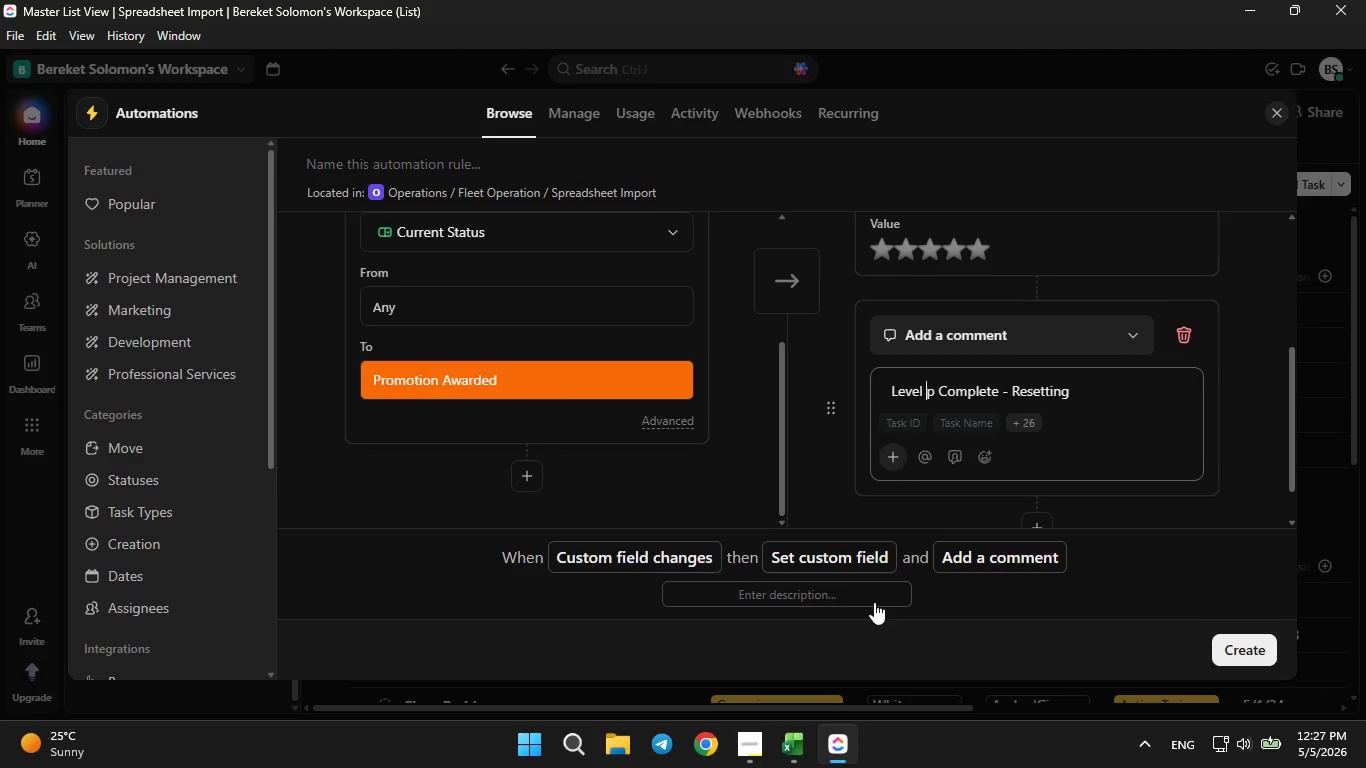 
key(Backspace)
 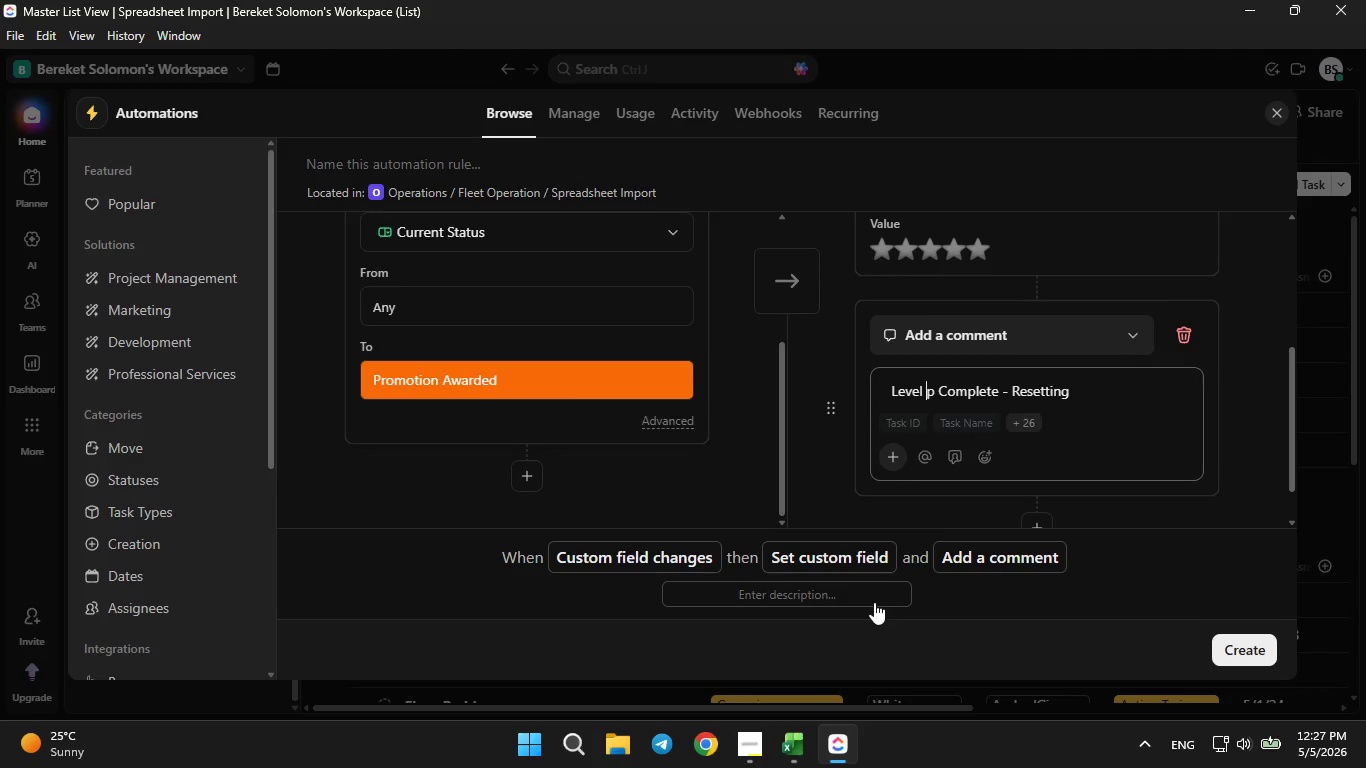 
key(U)
 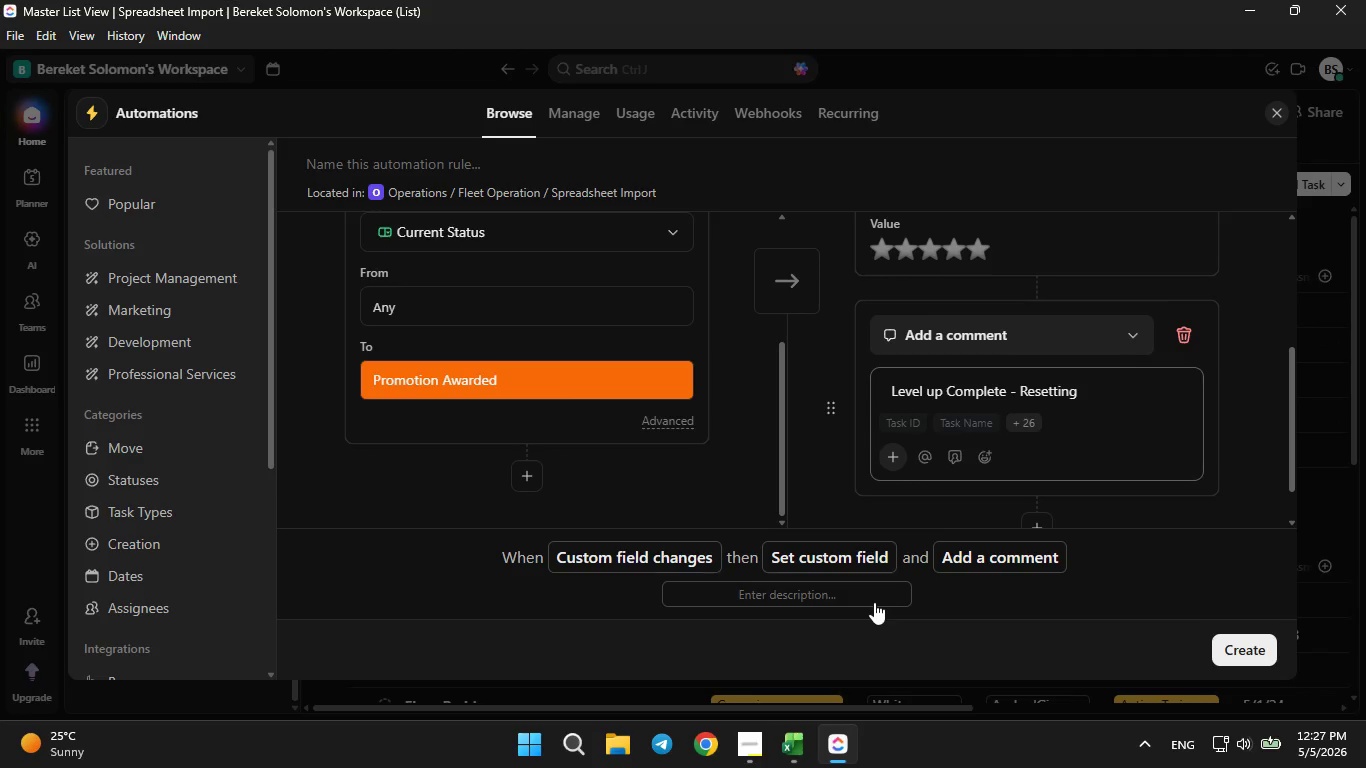 
key(ArrowRight)
 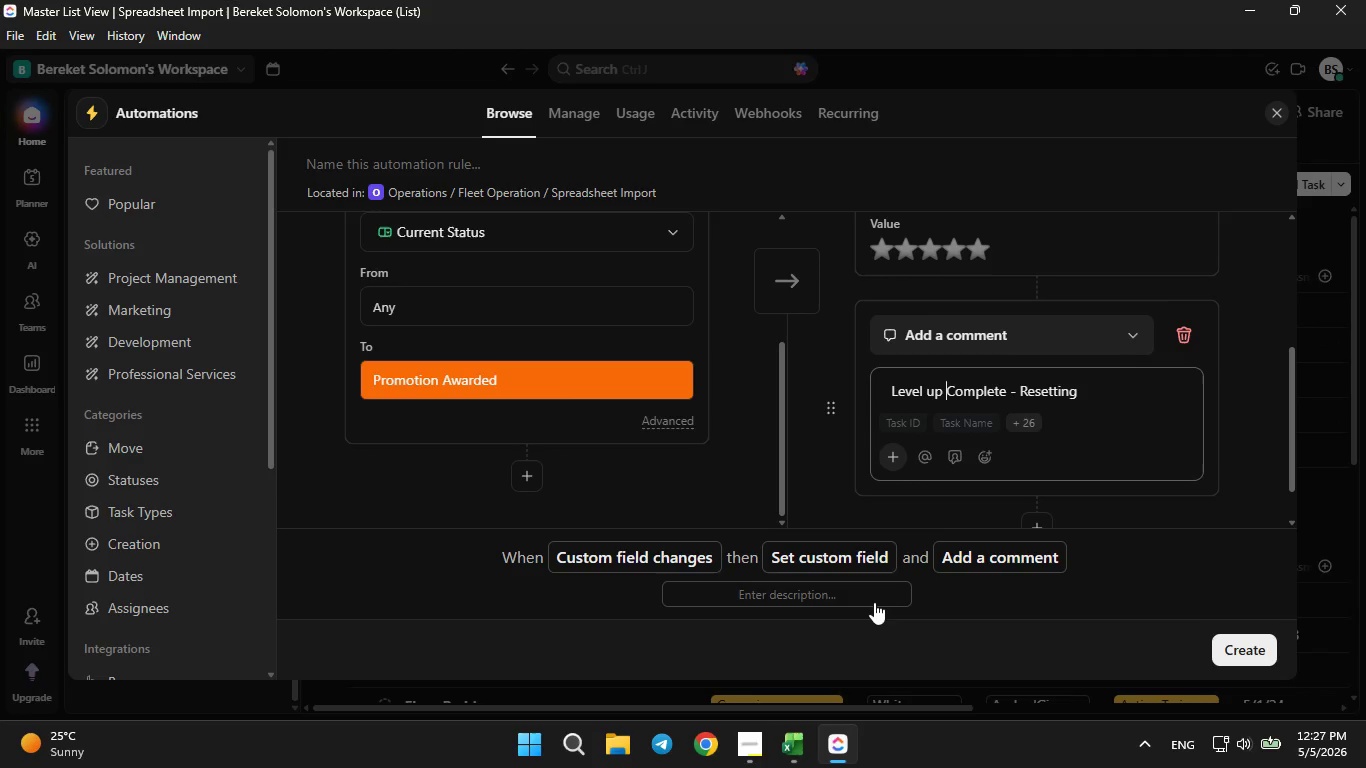 
key(ArrowRight)
 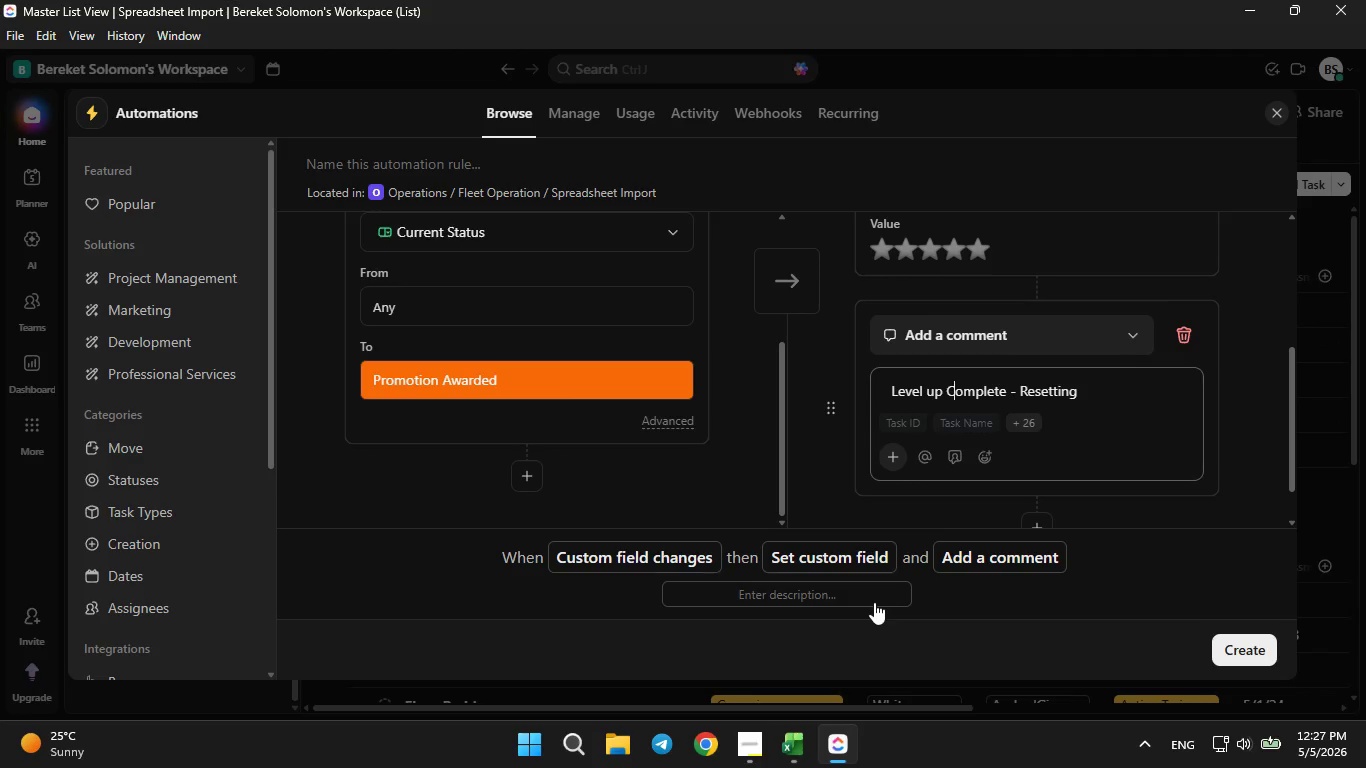 
key(ArrowRight)
 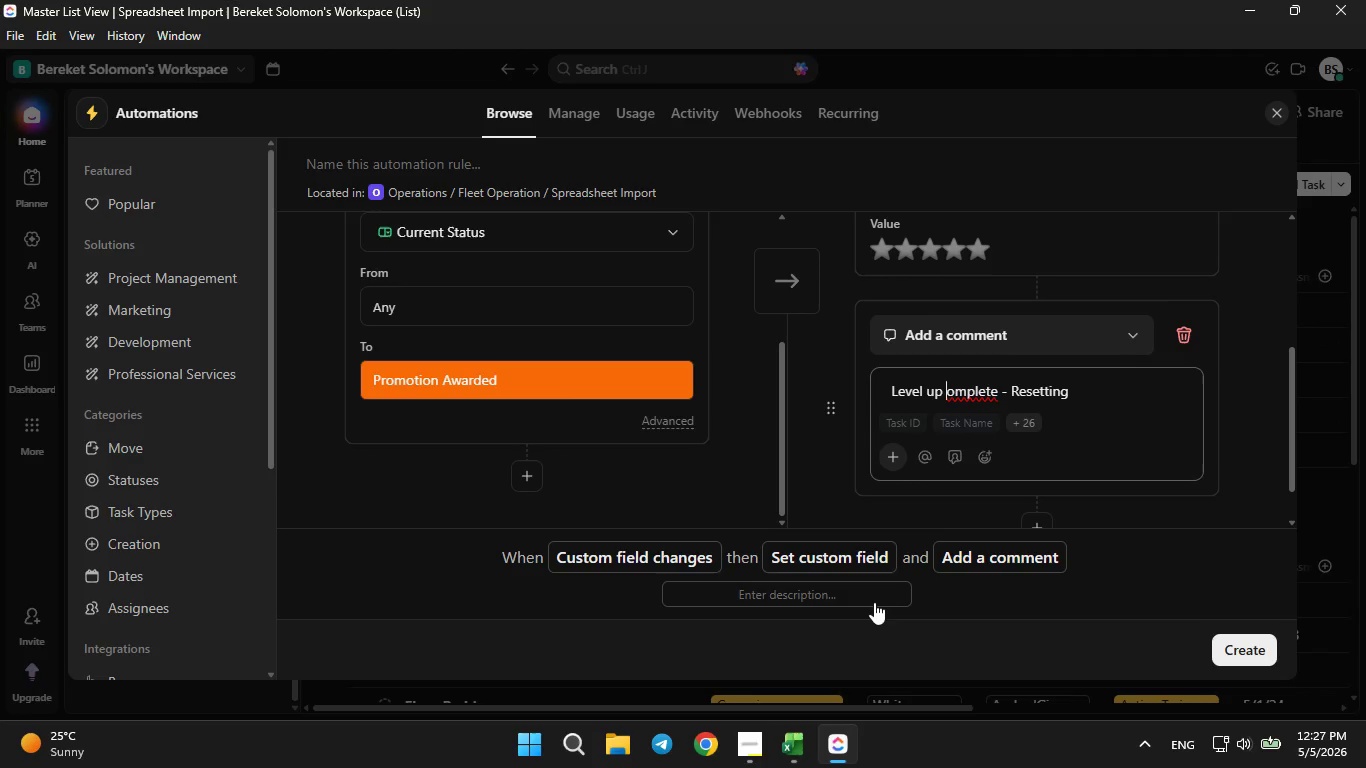 
key(Backspace)
 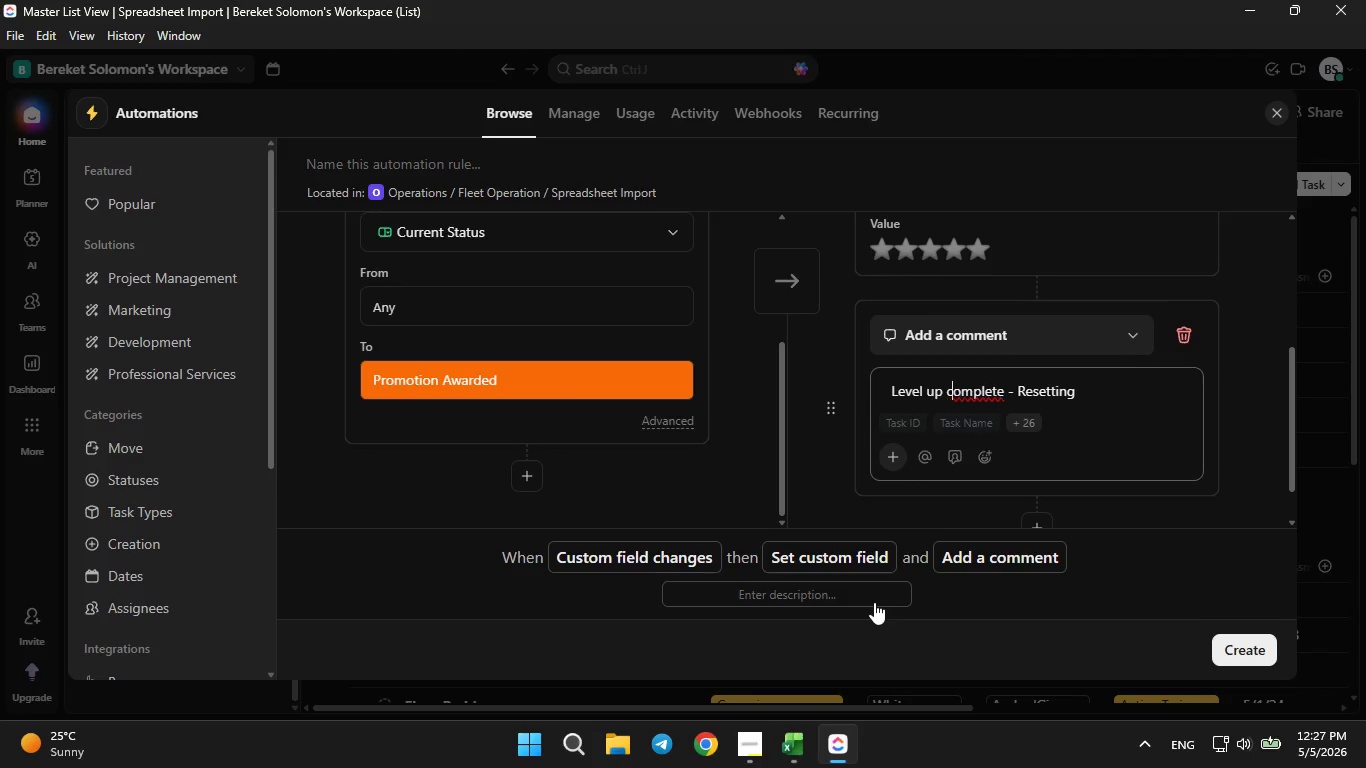 
key(C)
 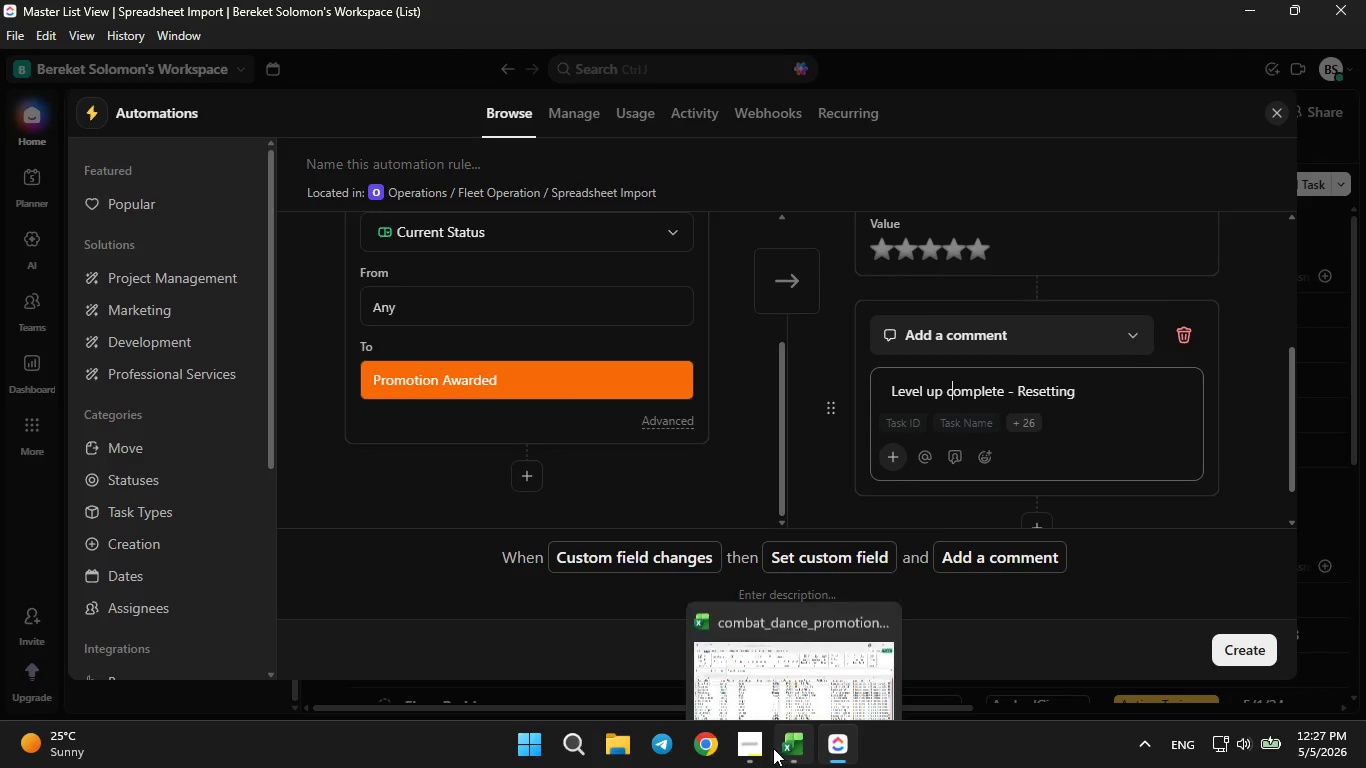 
left_click([755, 751])